 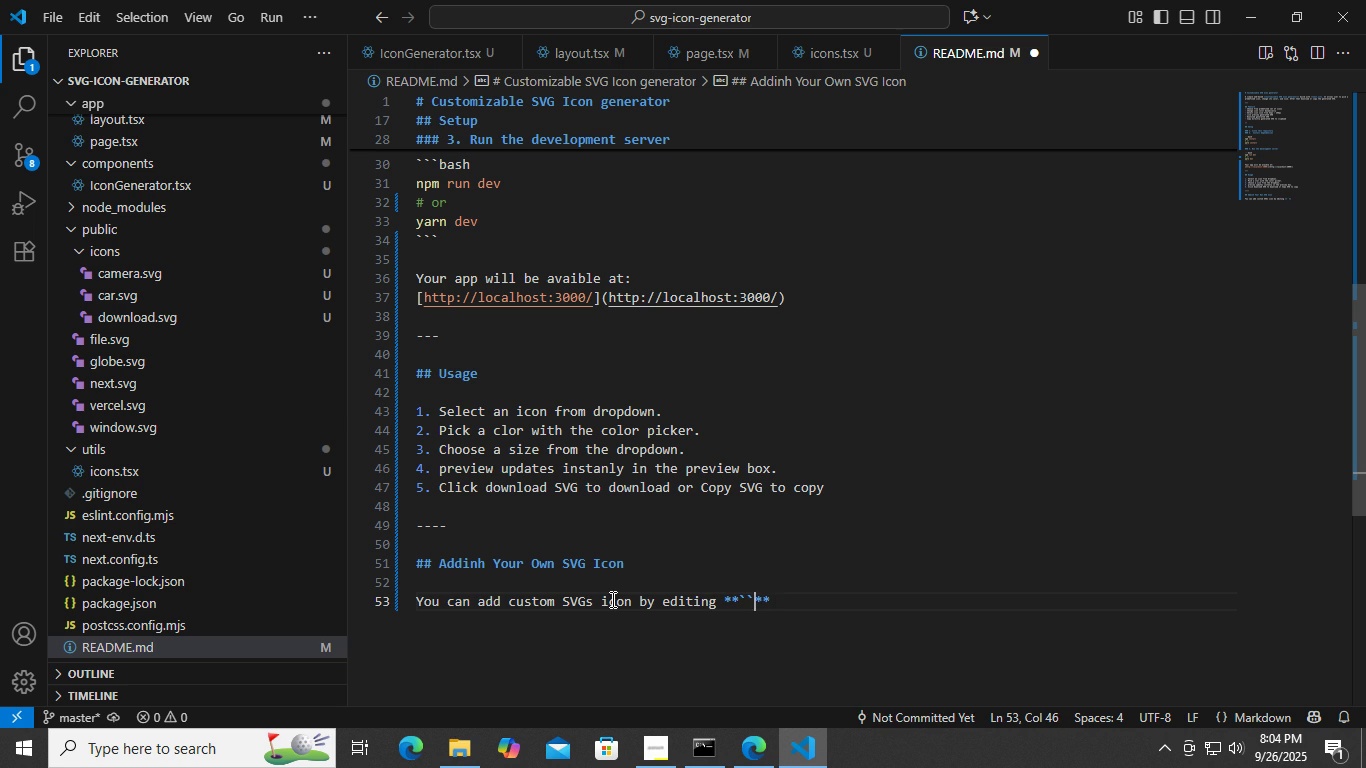 
key(ArrowLeft)
 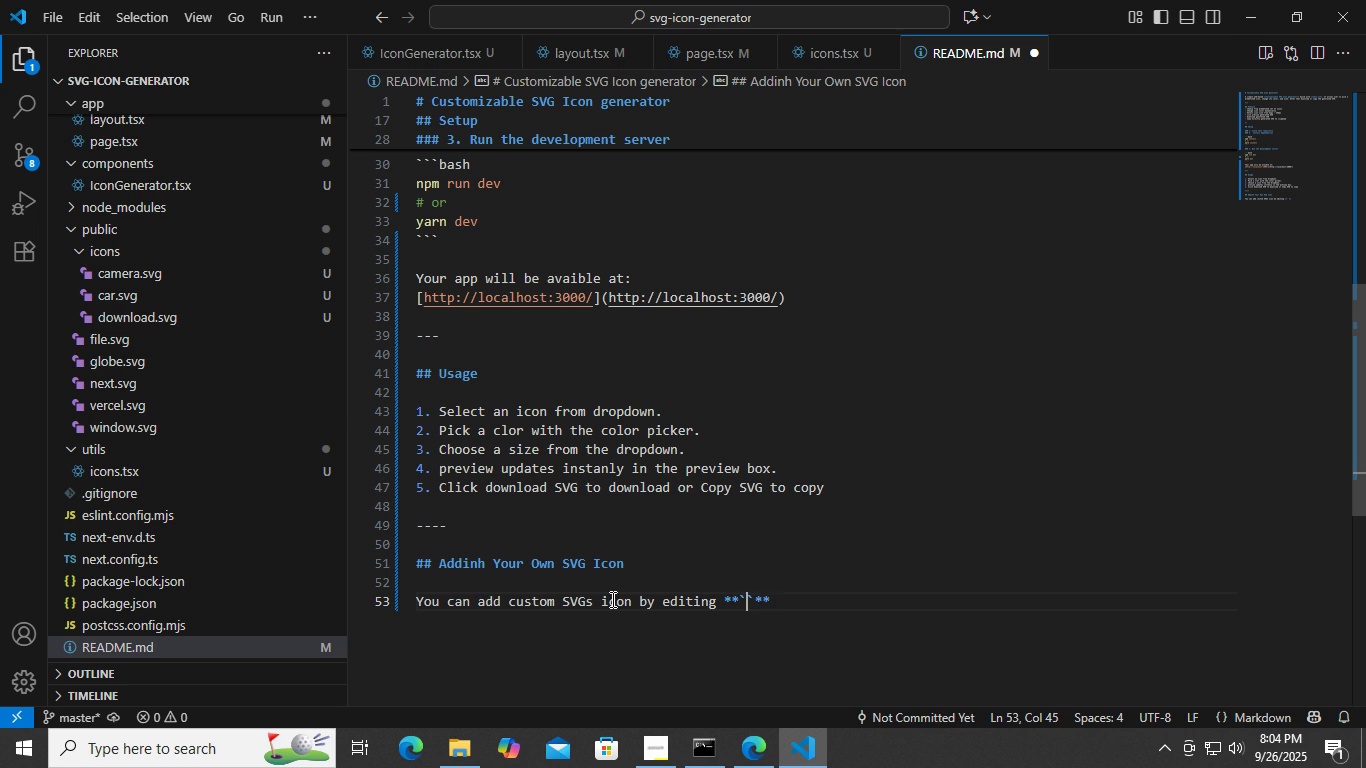 
key(ArrowLeft)
 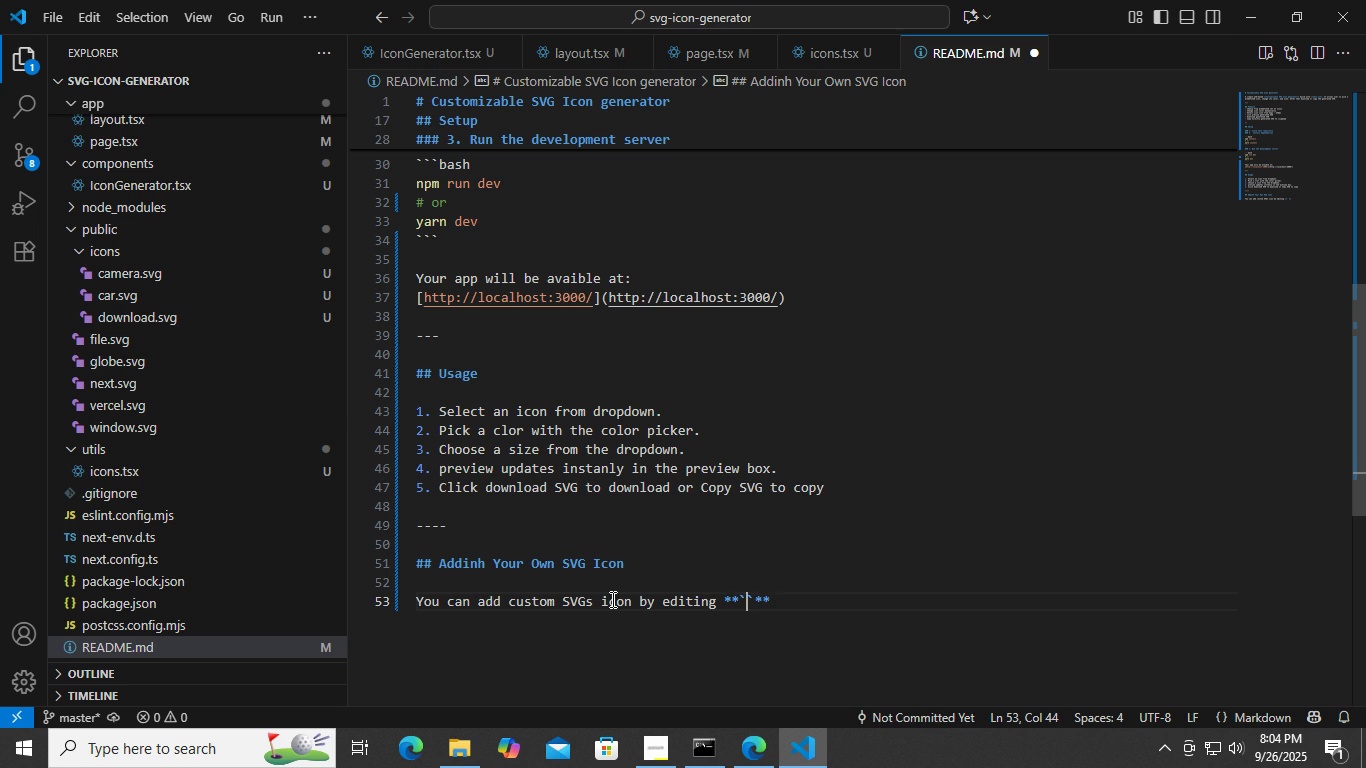 
type(src/utils/icons.ts)
 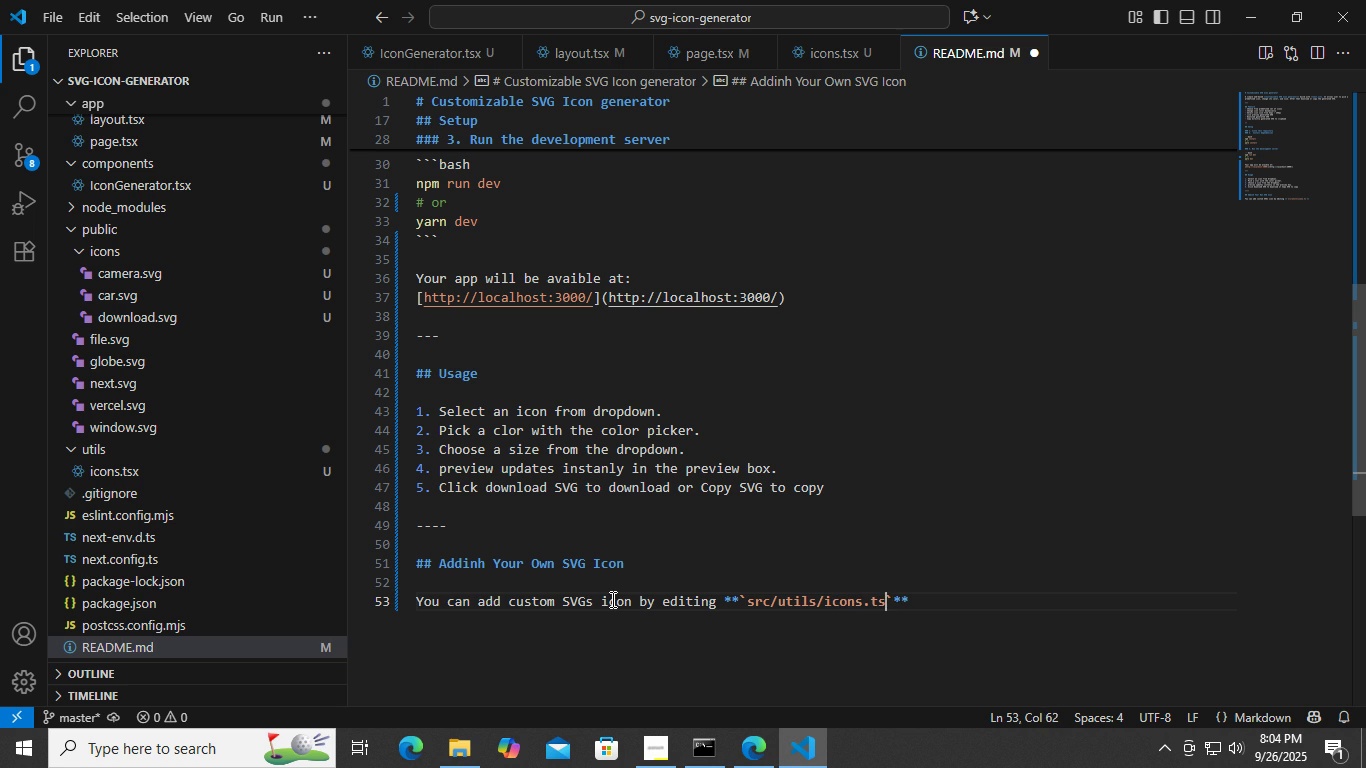 
key(ArrowRight)
 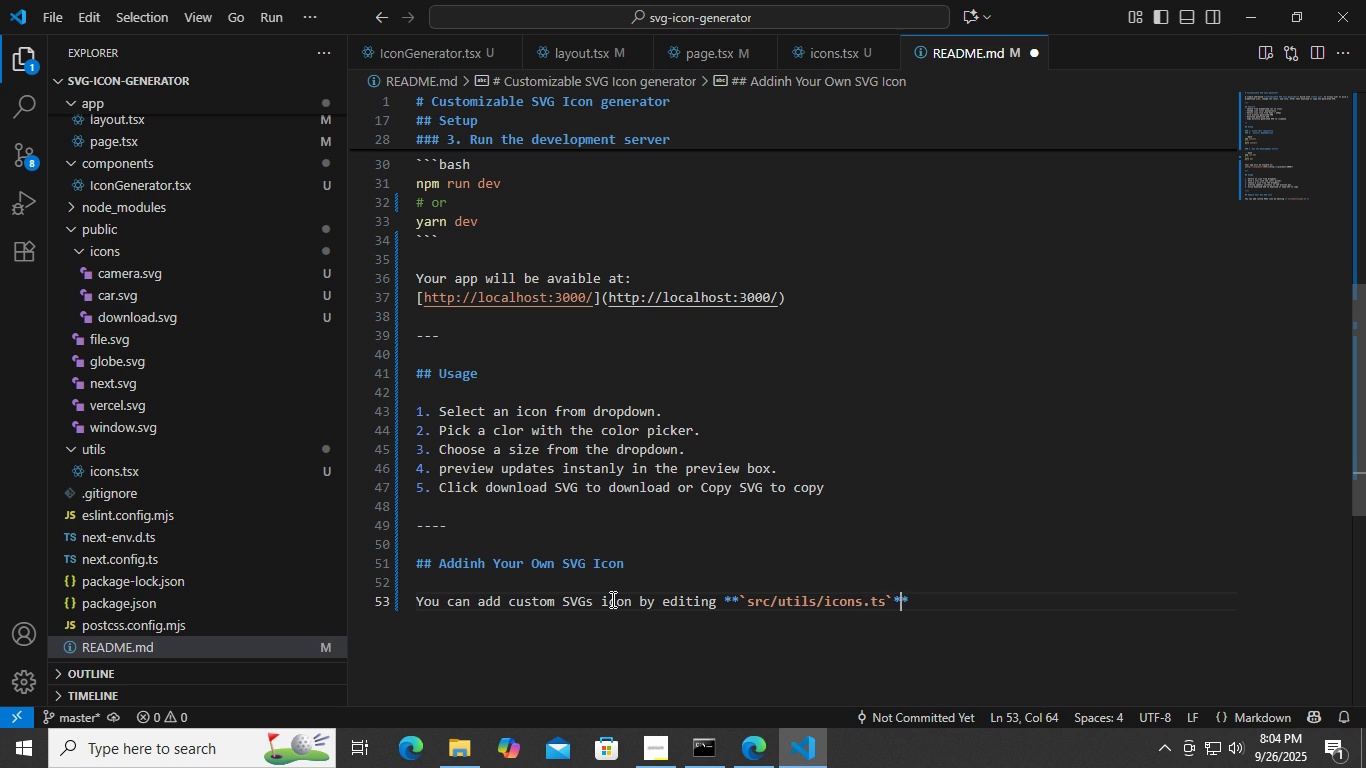 
key(ArrowRight)
 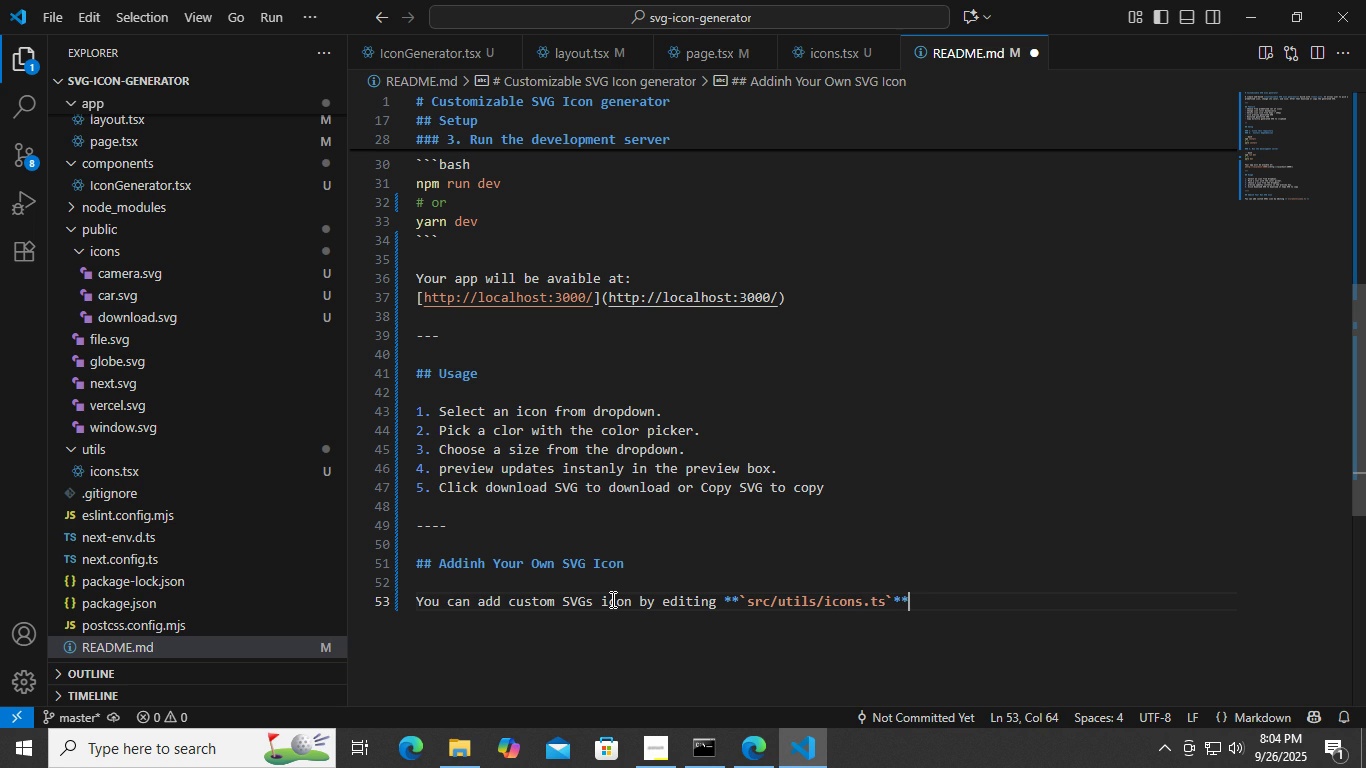 
key(ArrowRight)
 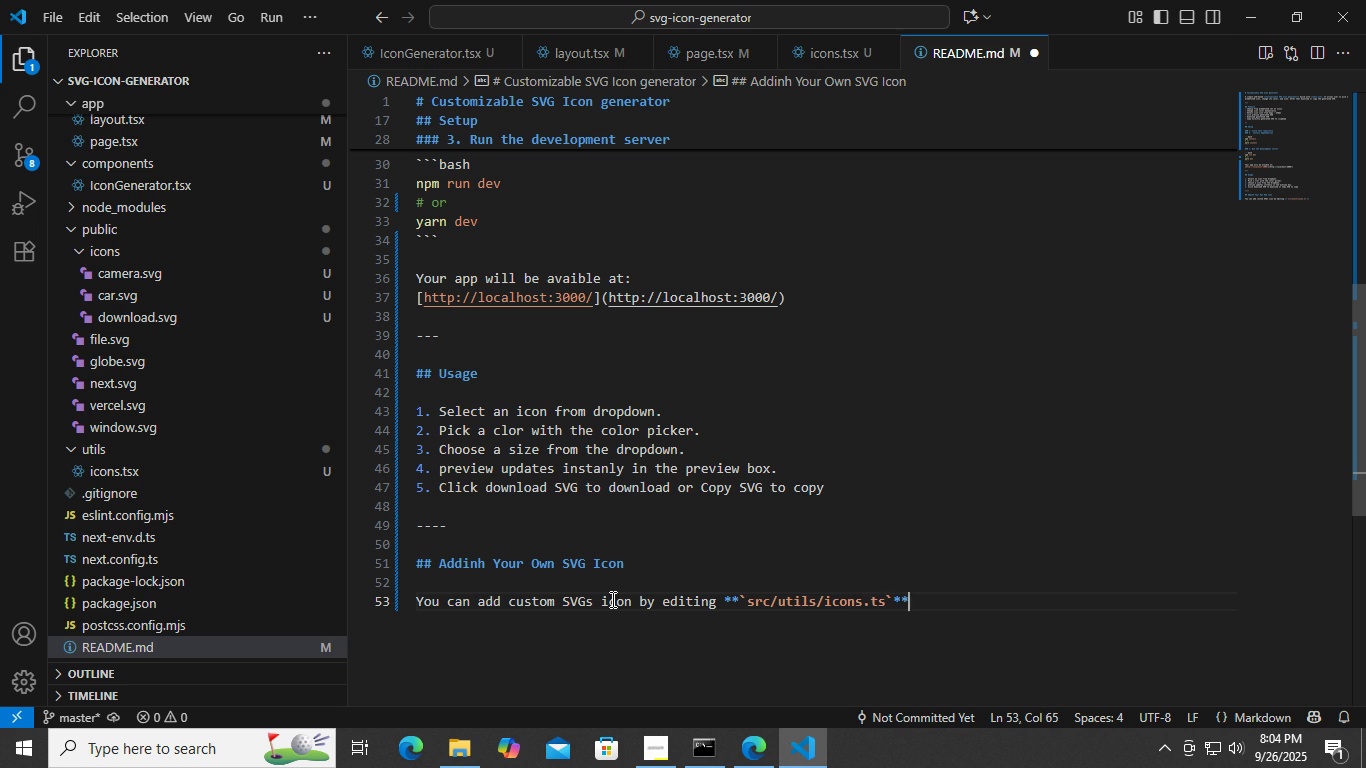 
key(Enter)
 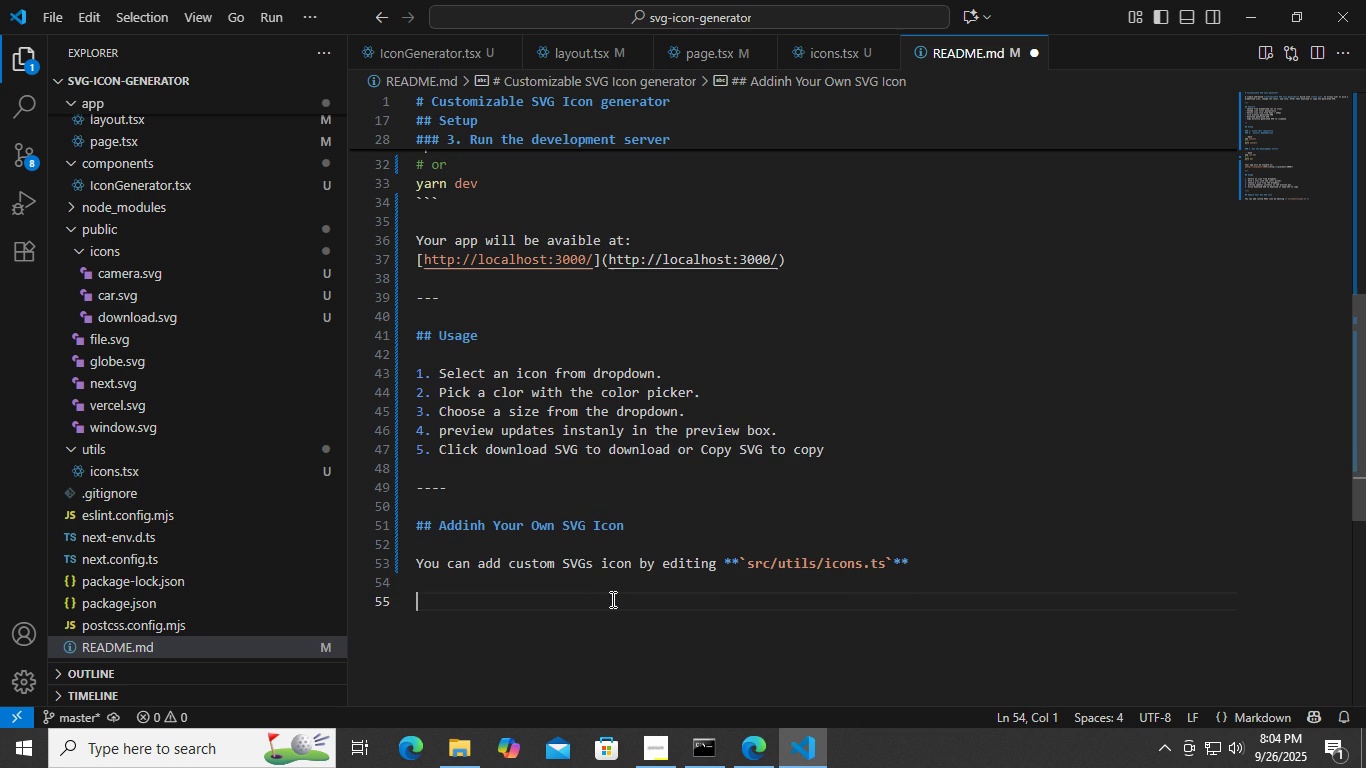 
key(Enter)
 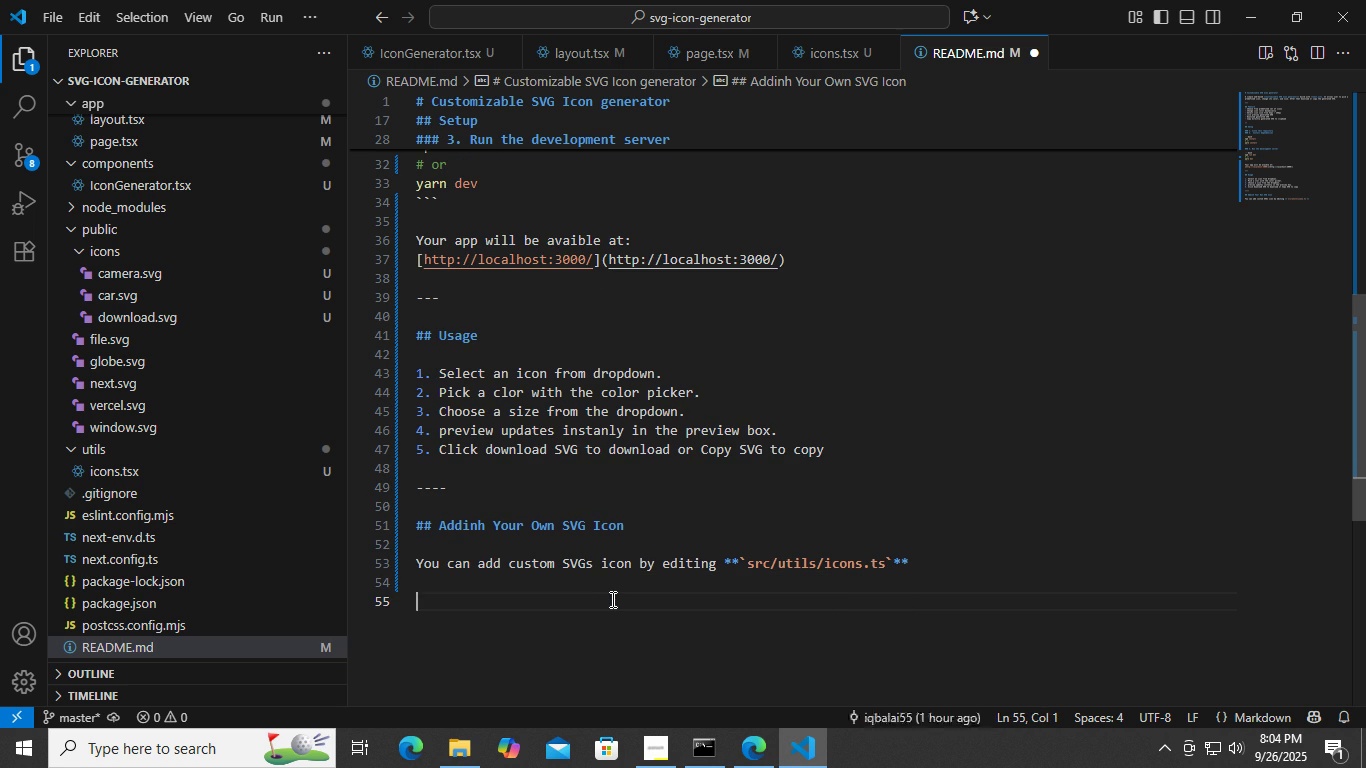 
type(1. Place your svg inside ``)
 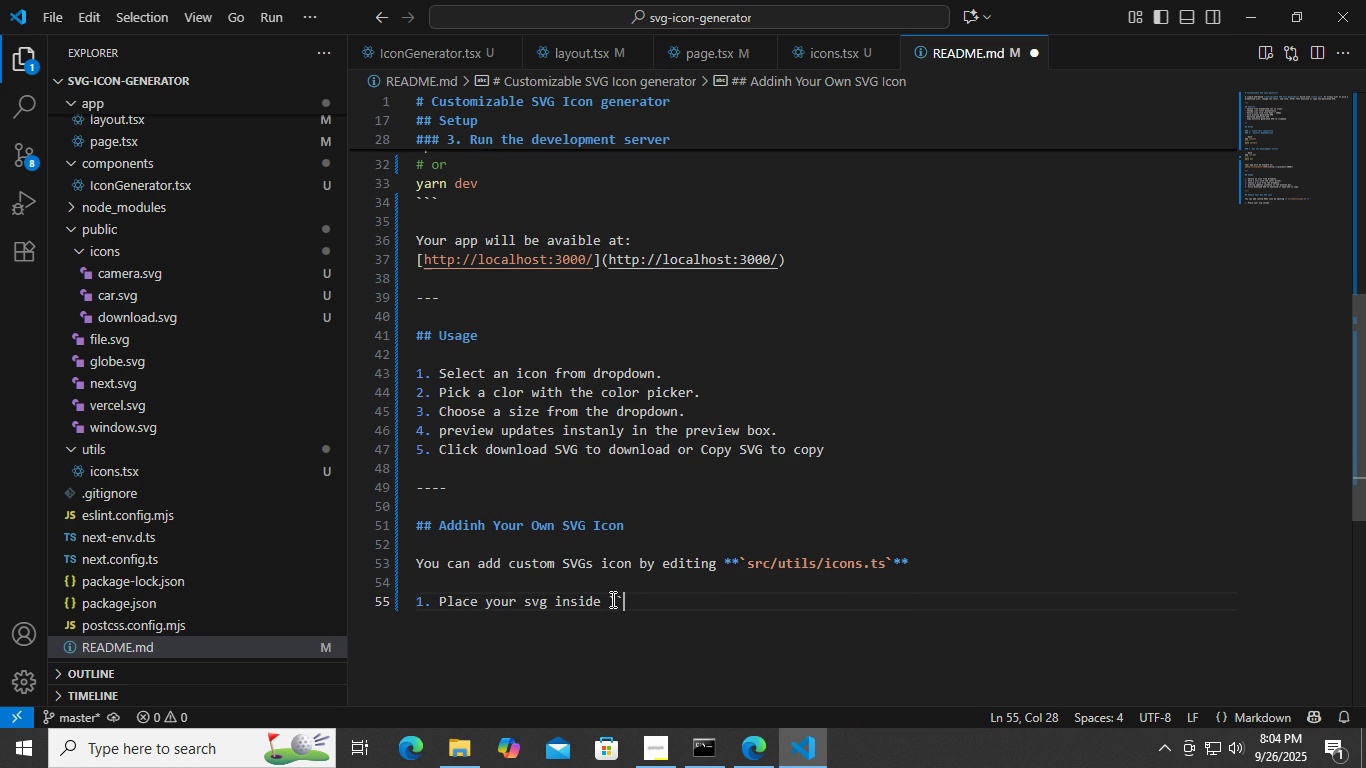 
key(ArrowLeft)
 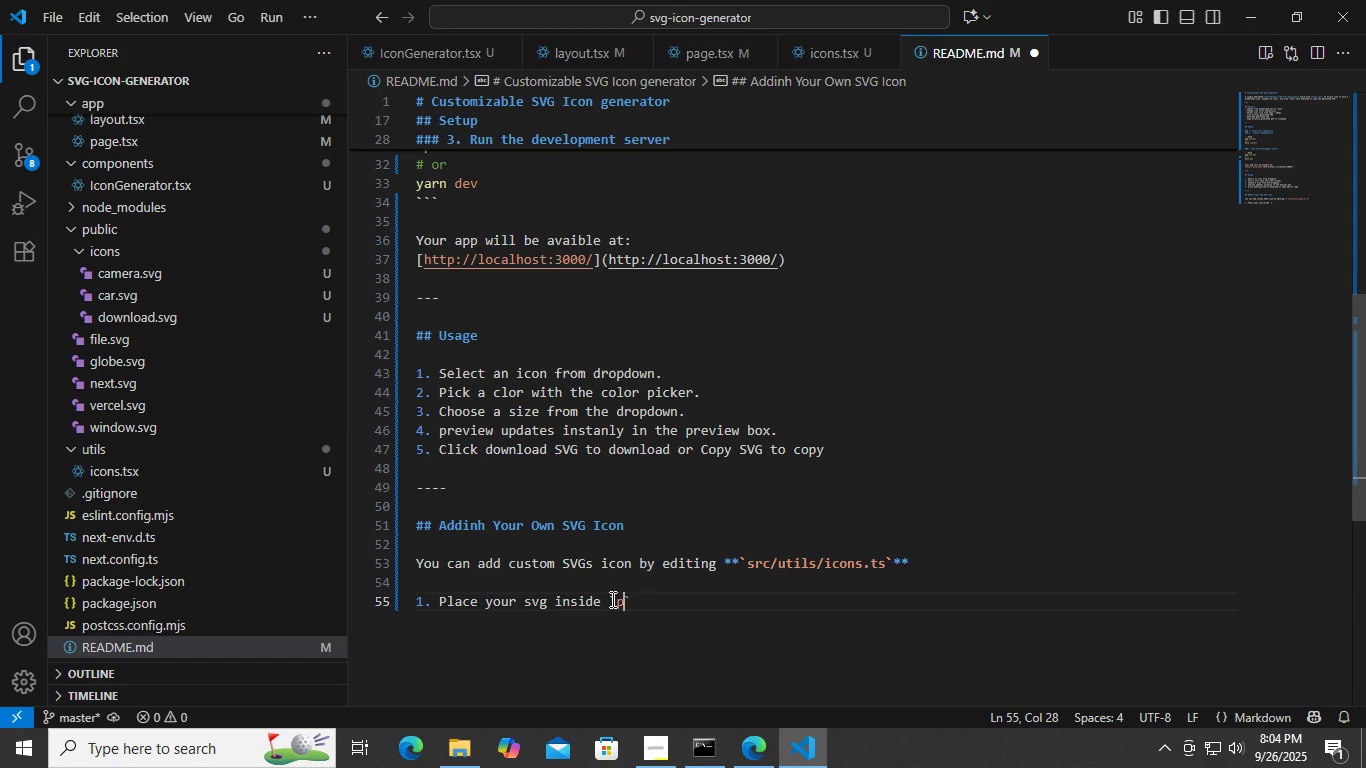 
type(pub;ic/icons/)
 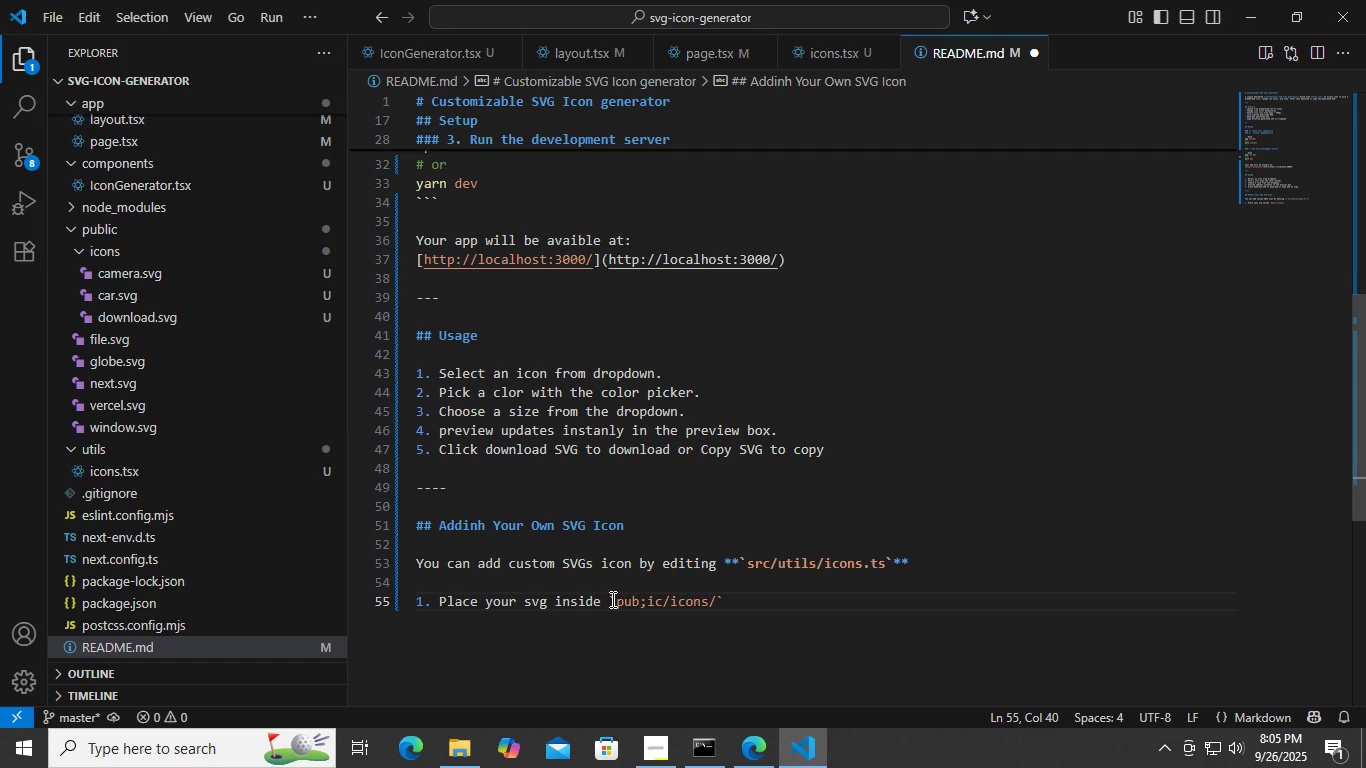 
key(Control+ControlLeft)
 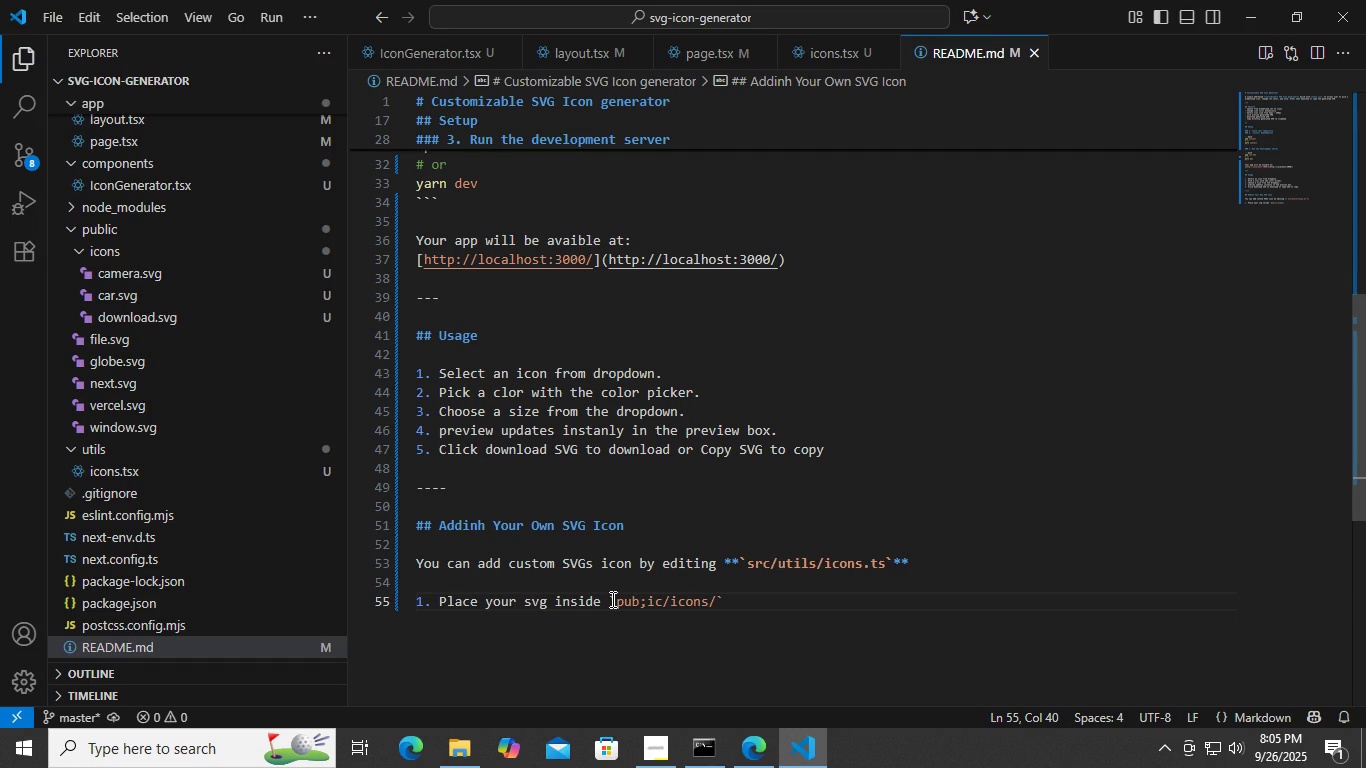 
key(Control+S)
 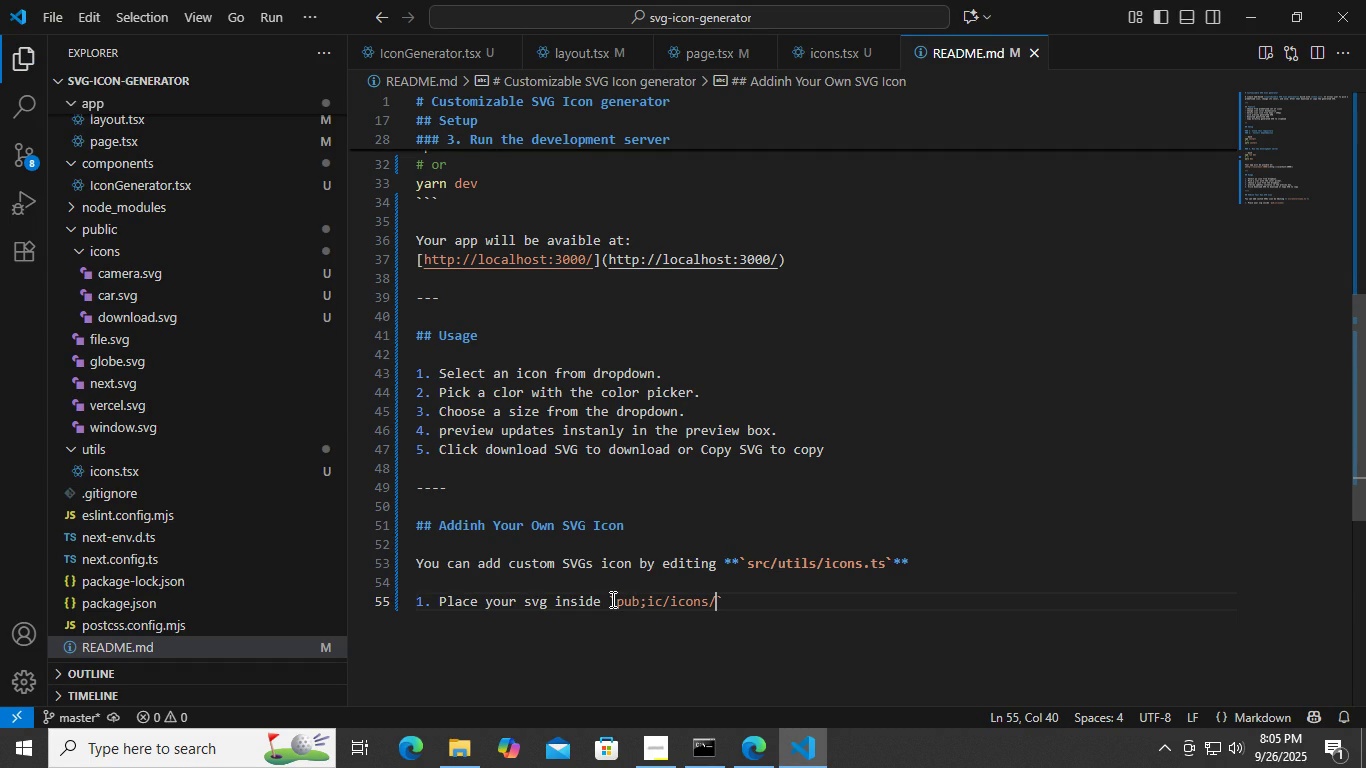 
key(ArrowRight)
 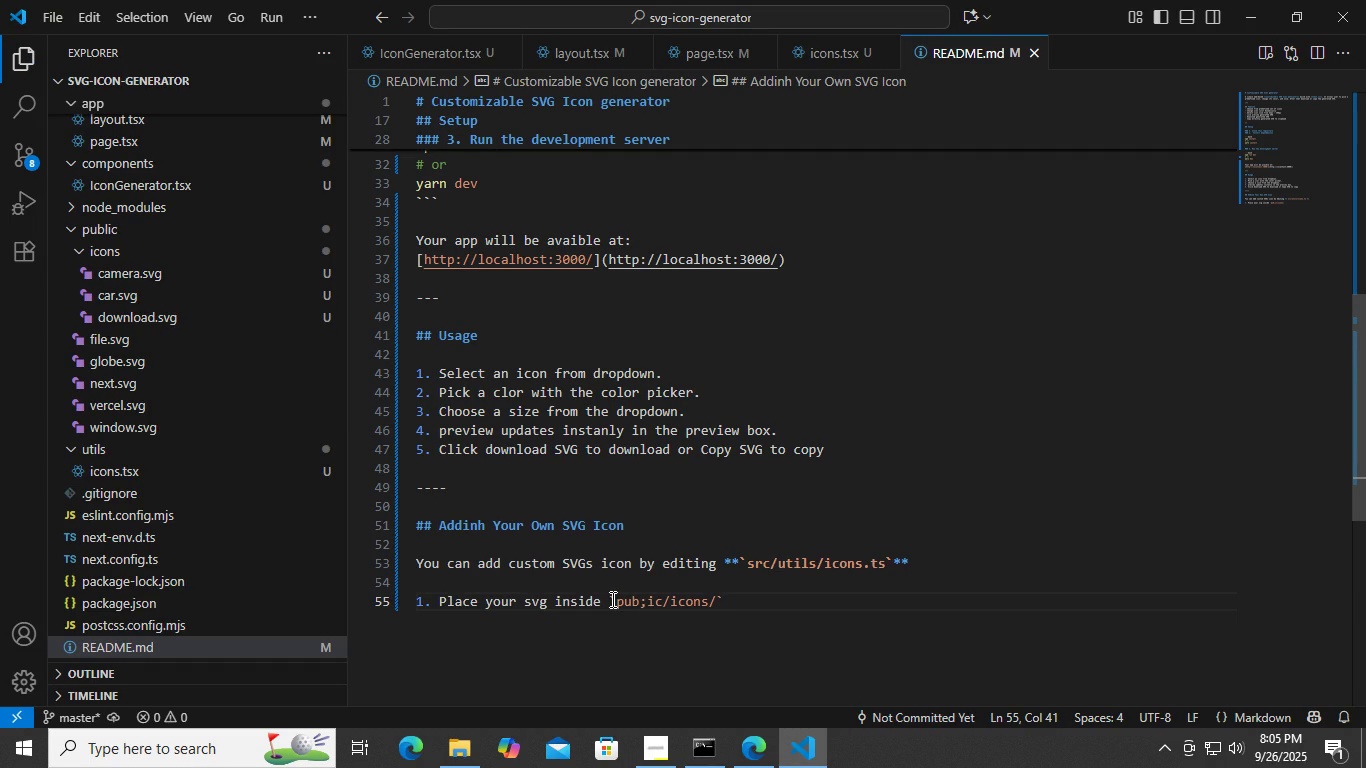 
key(Enter)
 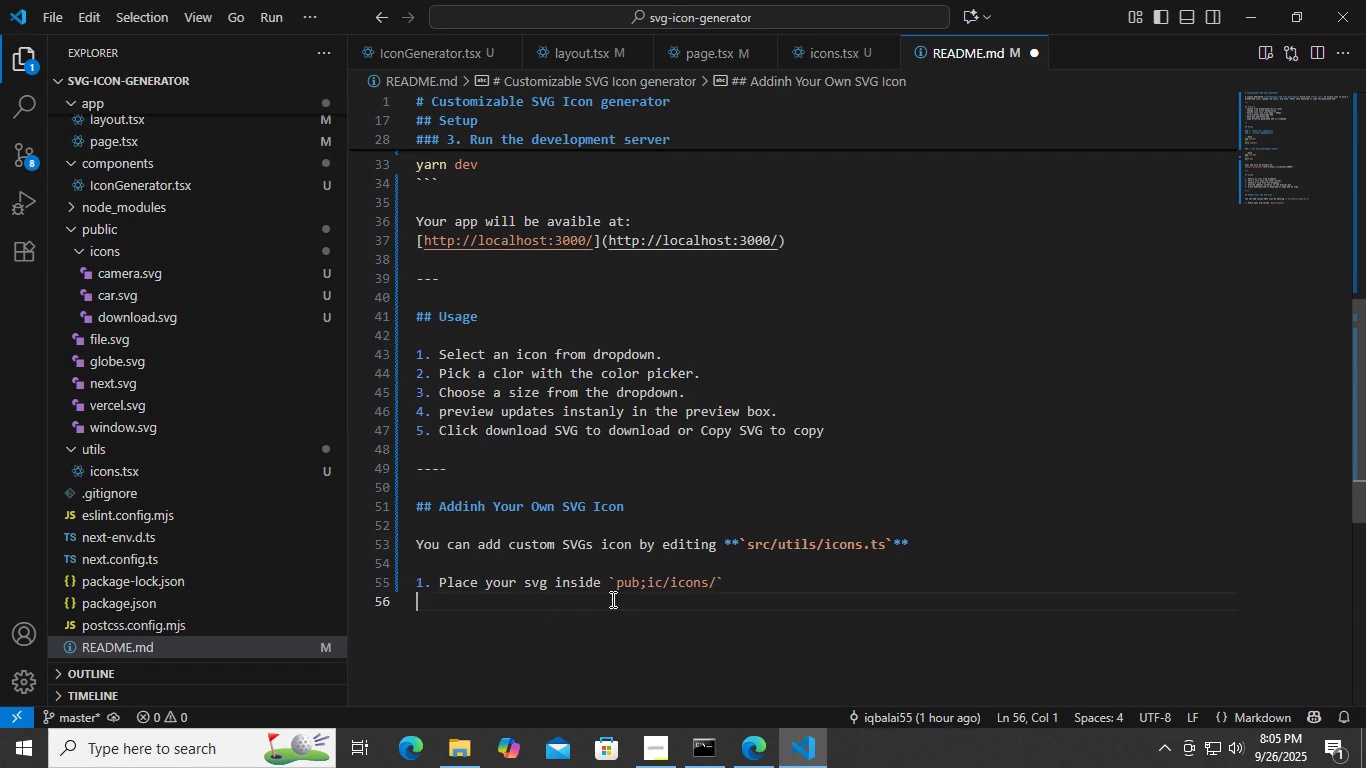 
type(2. Open )